 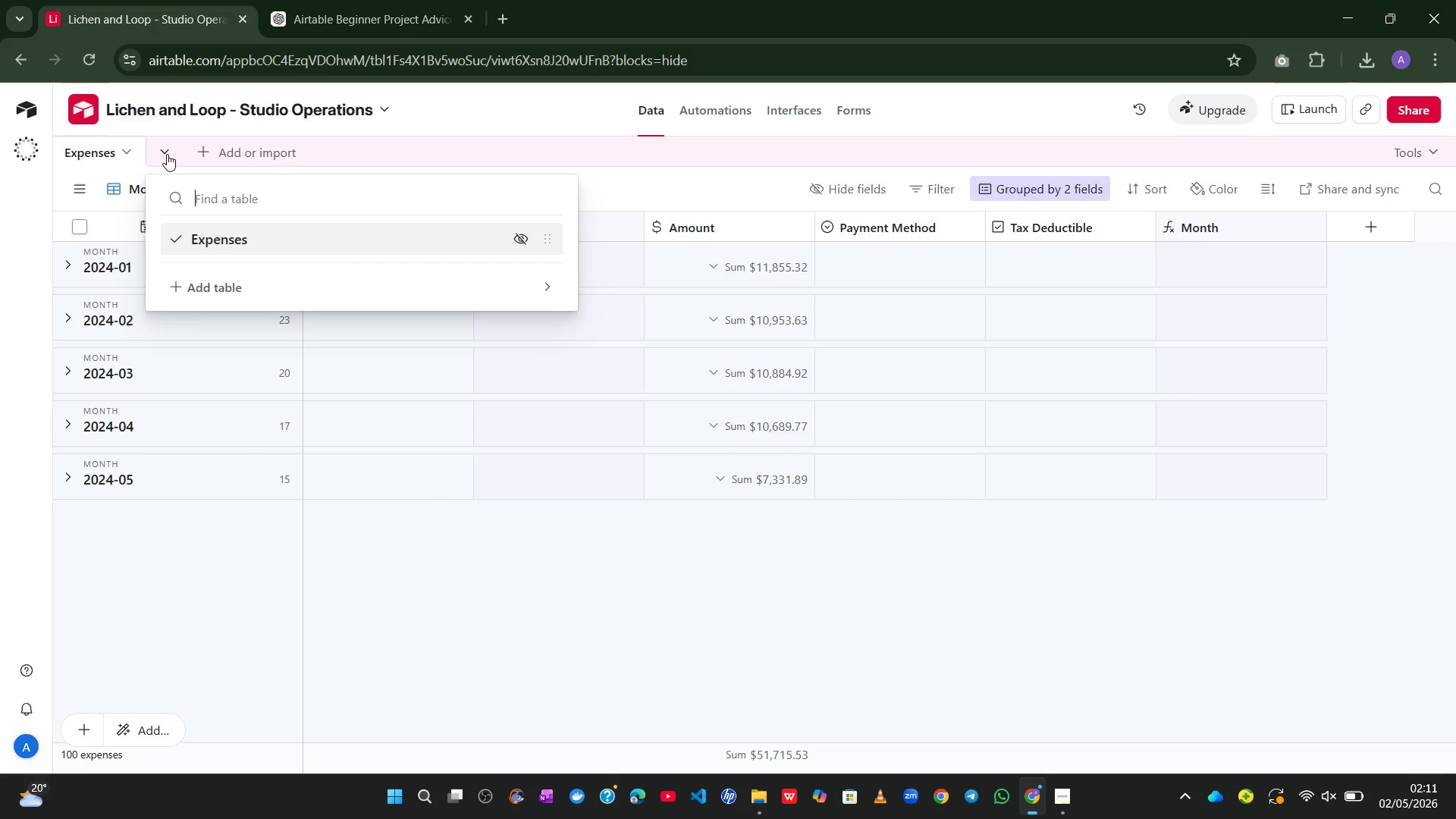 
left_click([238, 379])
 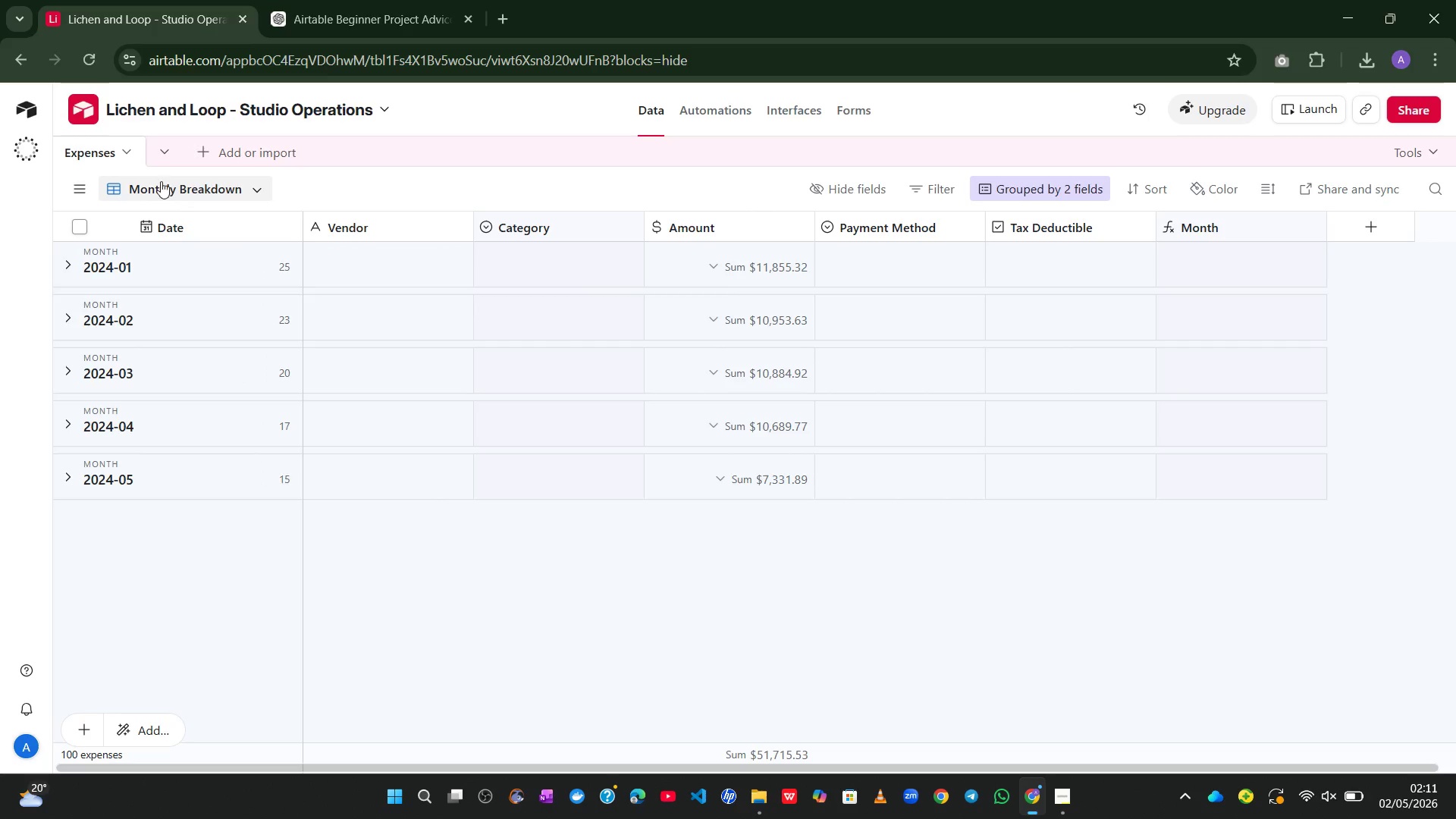 
left_click([158, 180])
 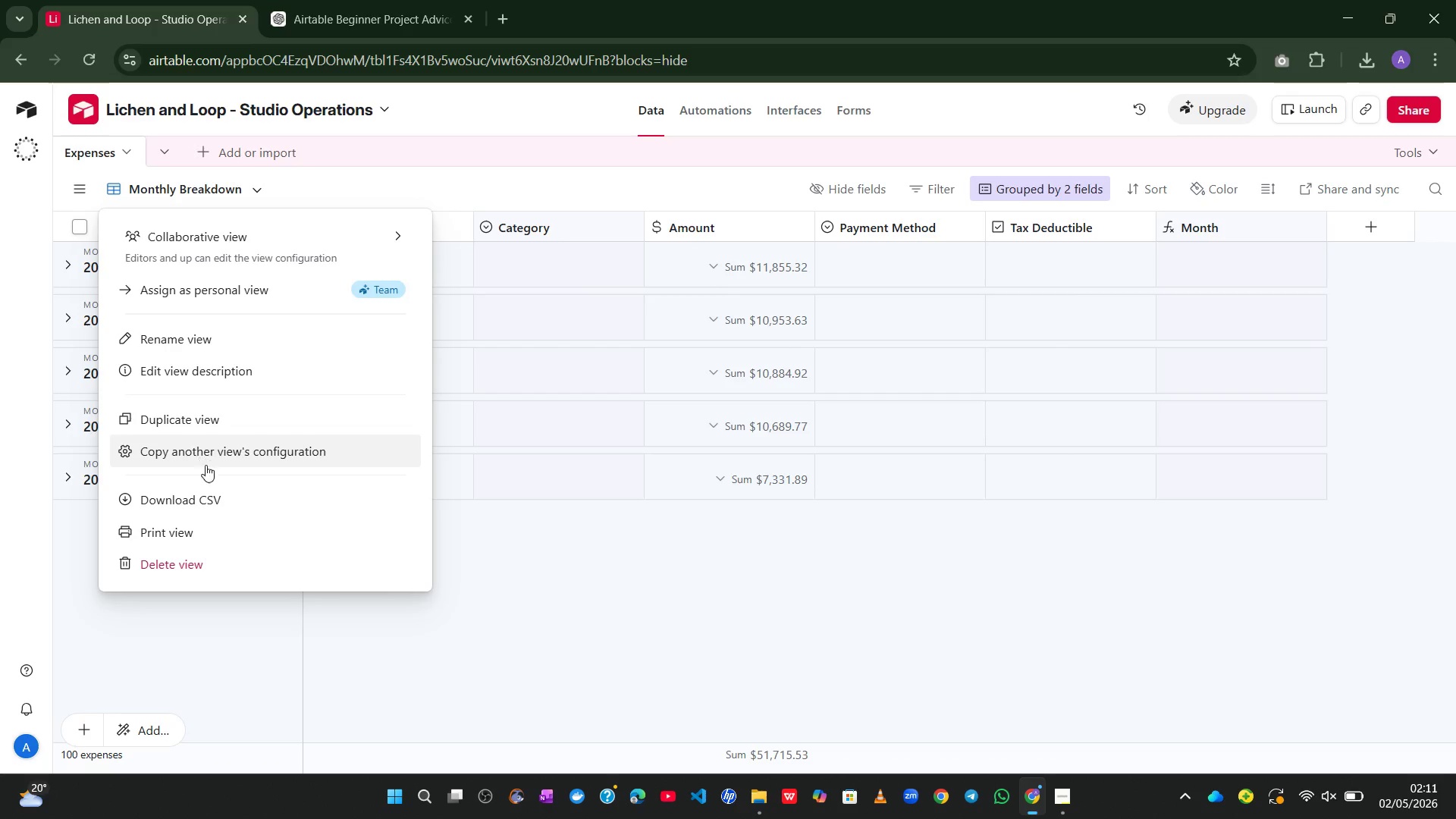 
wait(8.81)
 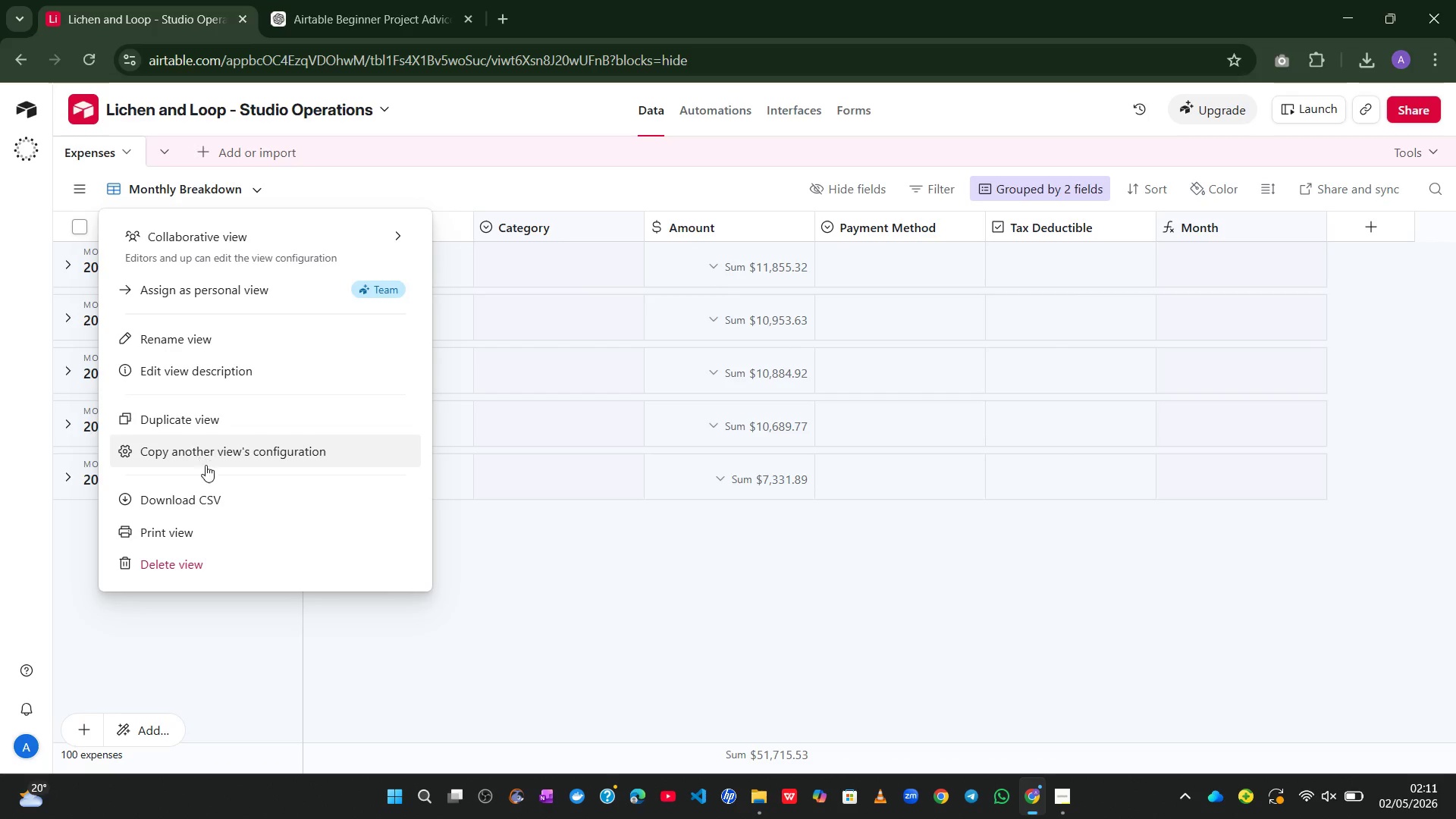 
left_click([206, 526])
 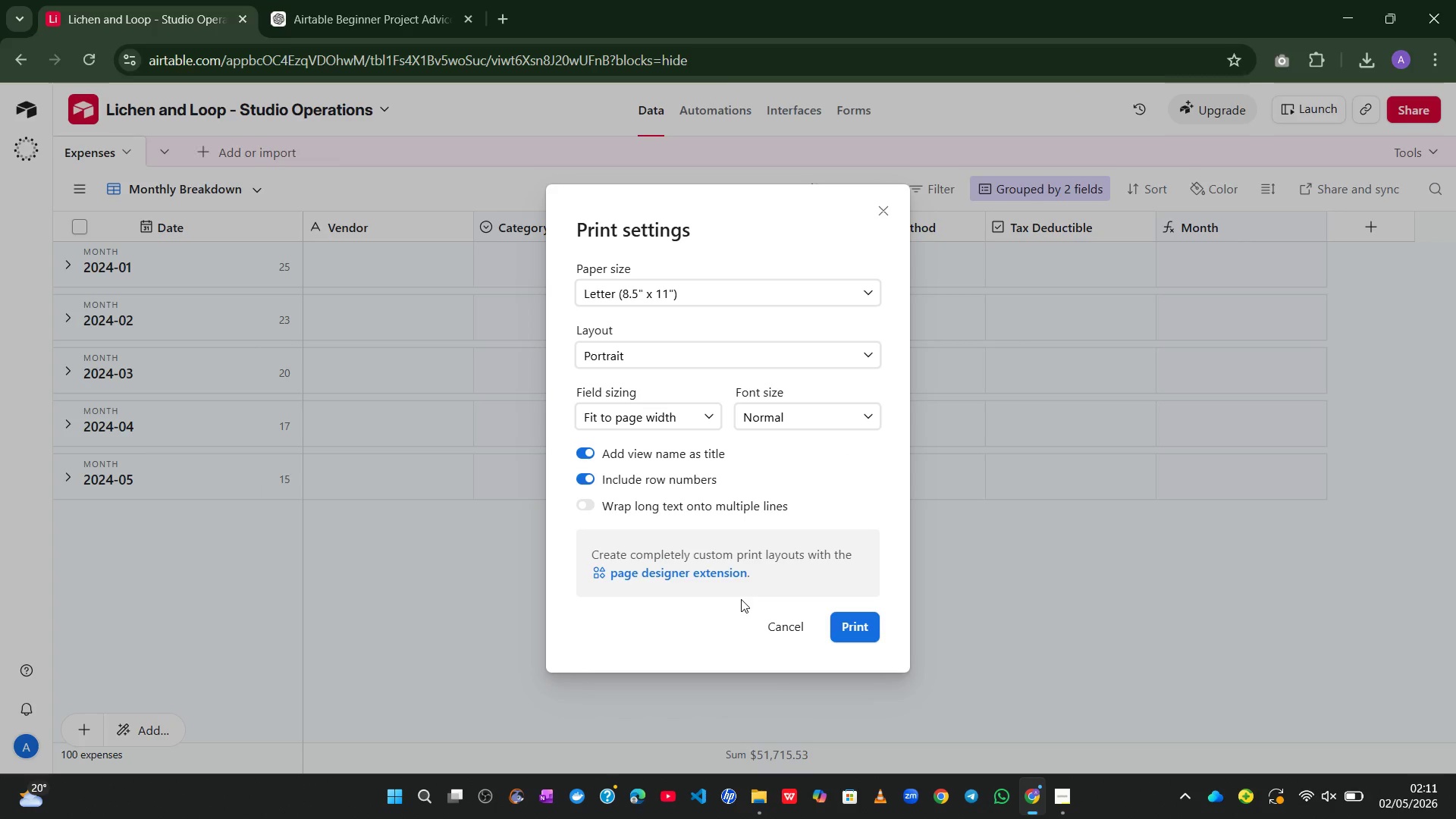 
left_click([785, 625])
 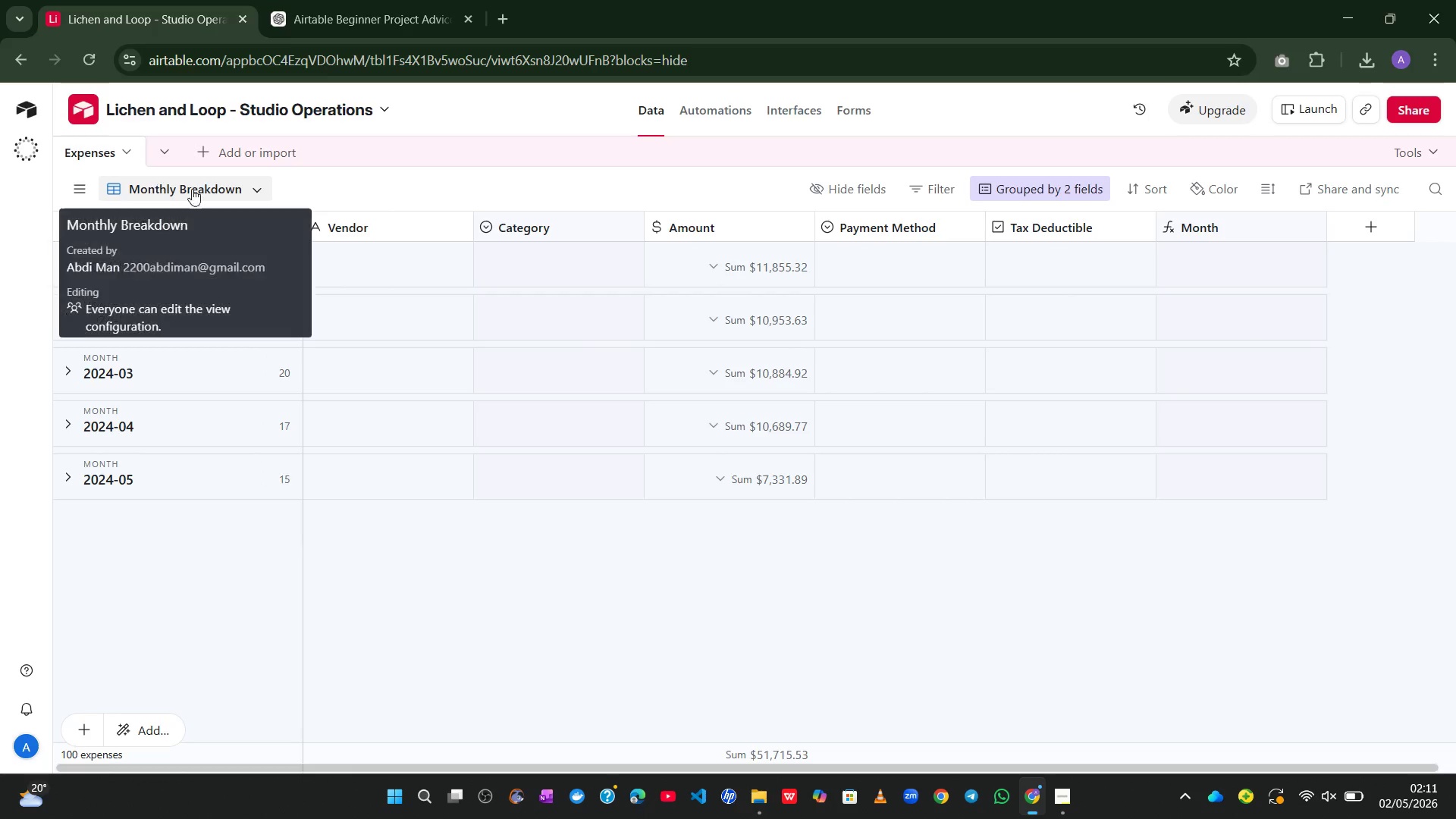 
left_click([271, 187])
 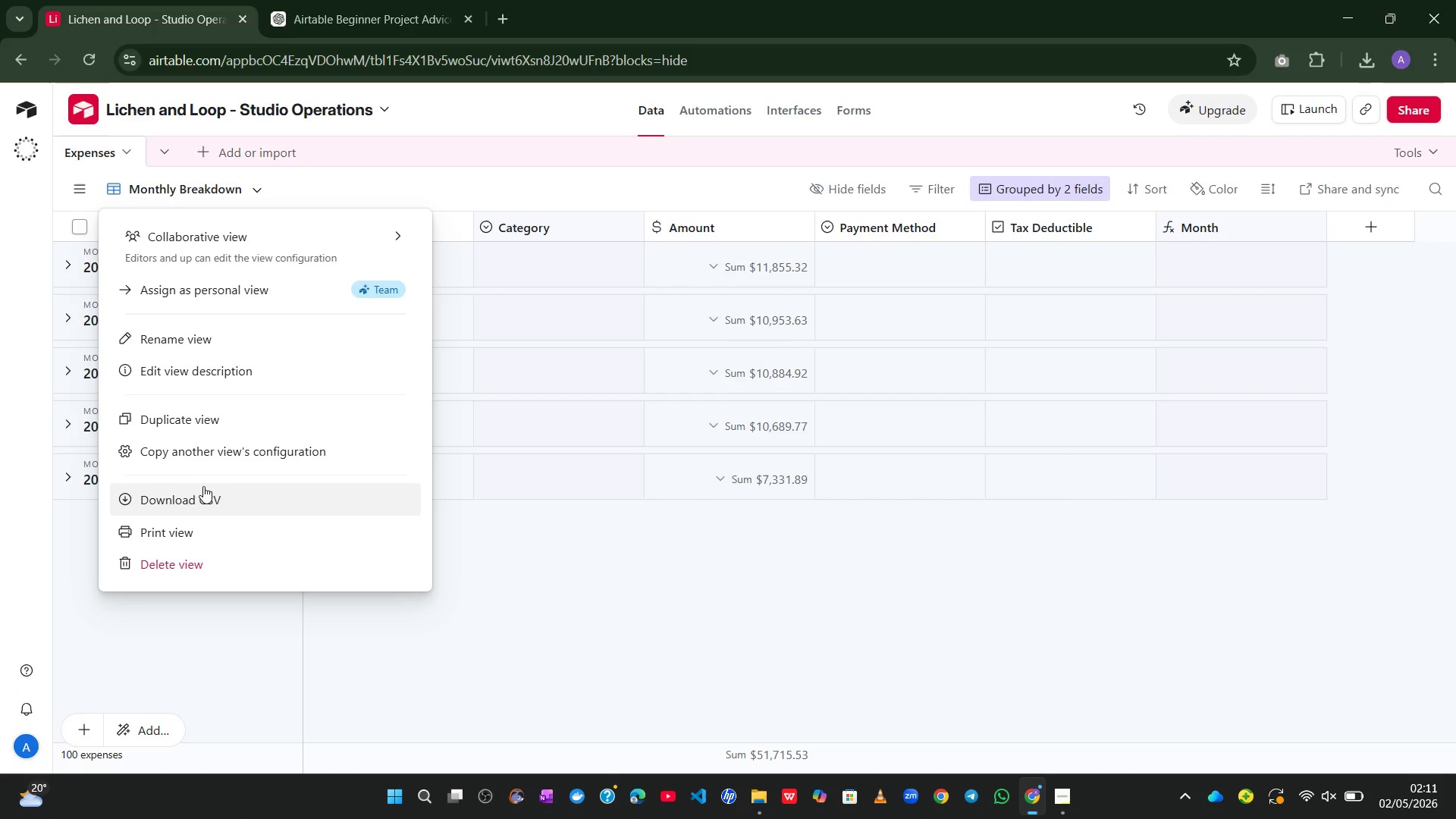 
left_click([202, 490])
 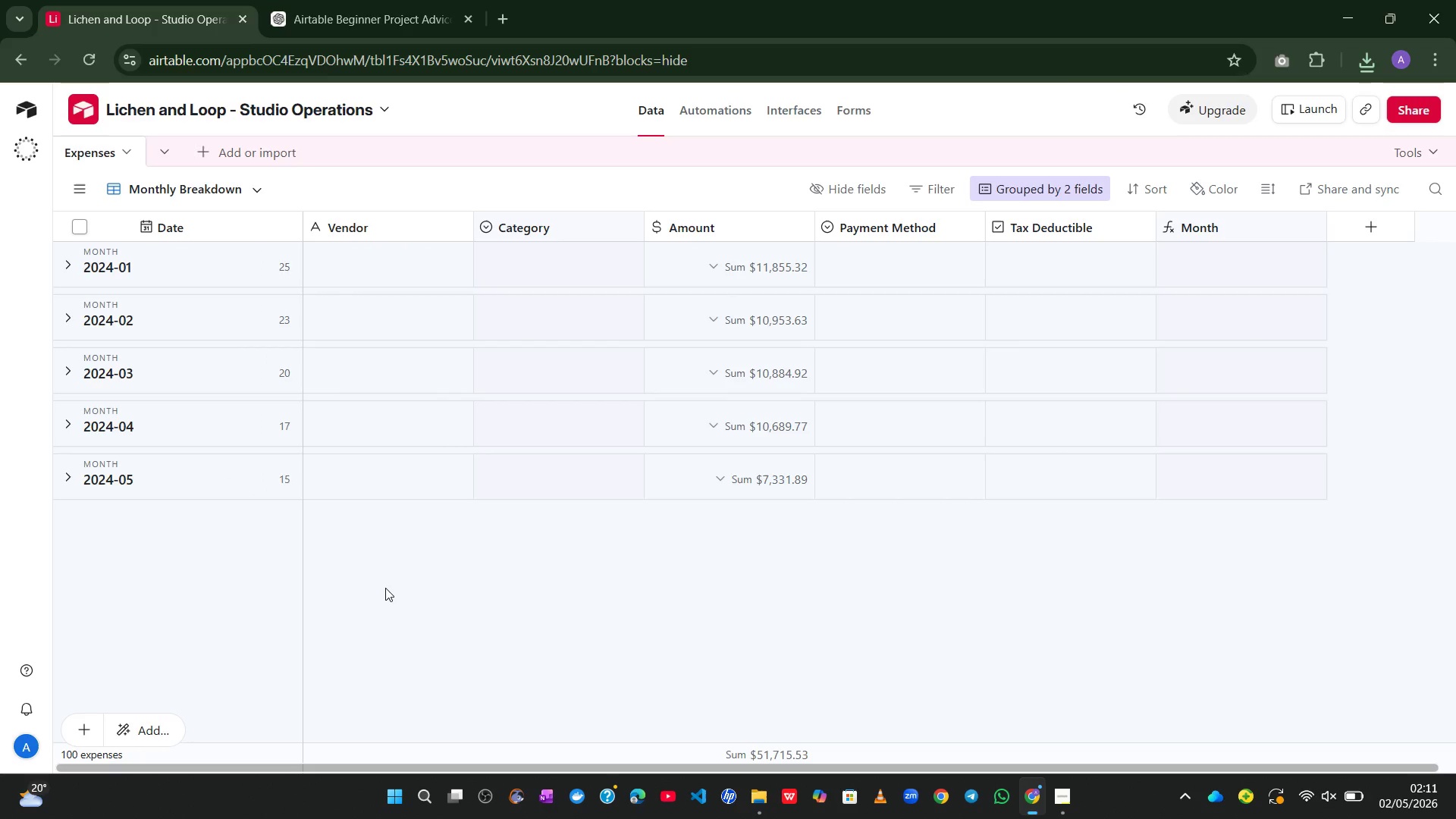 
wait(15.03)
 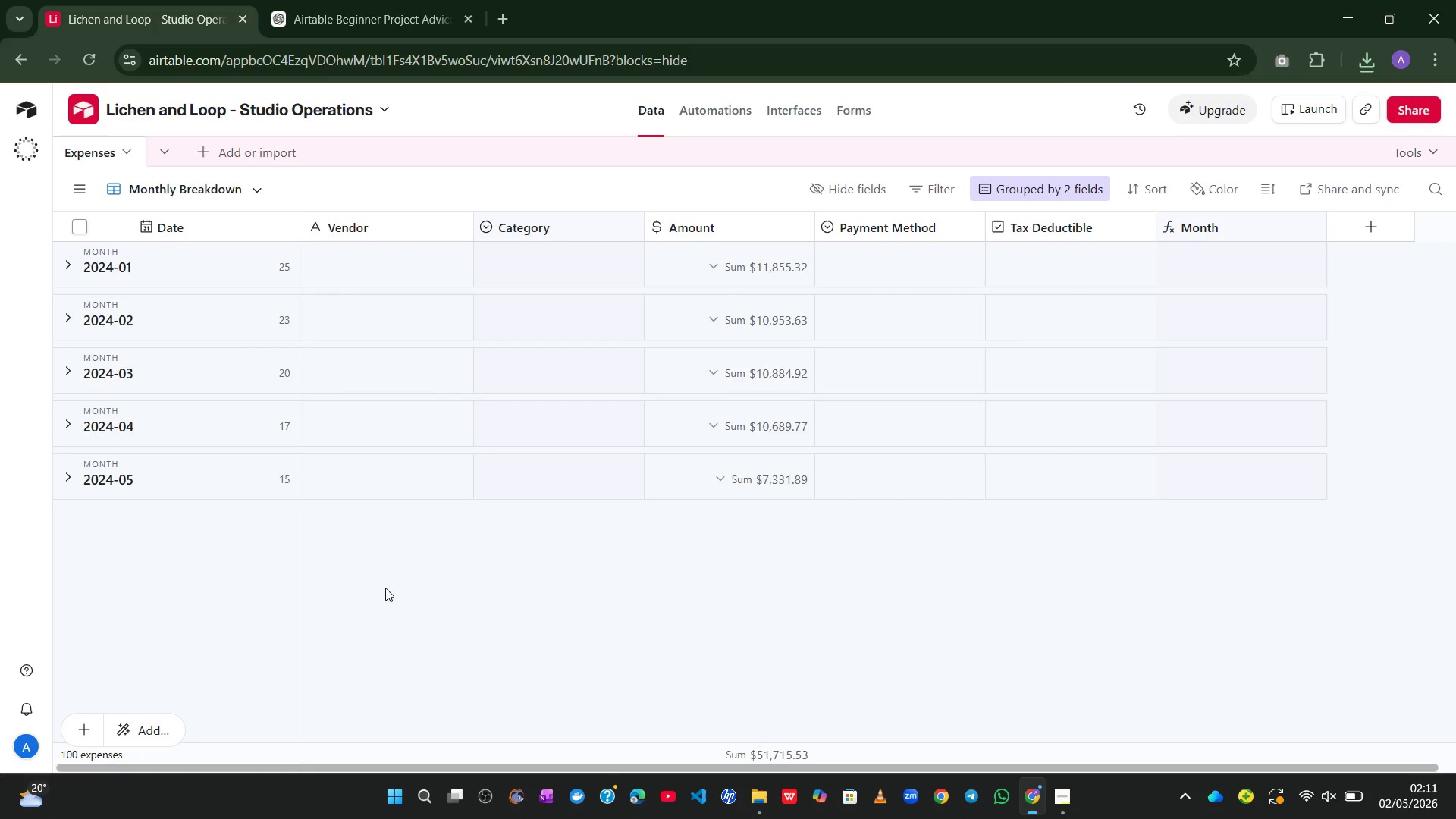 
left_click([118, 373])
 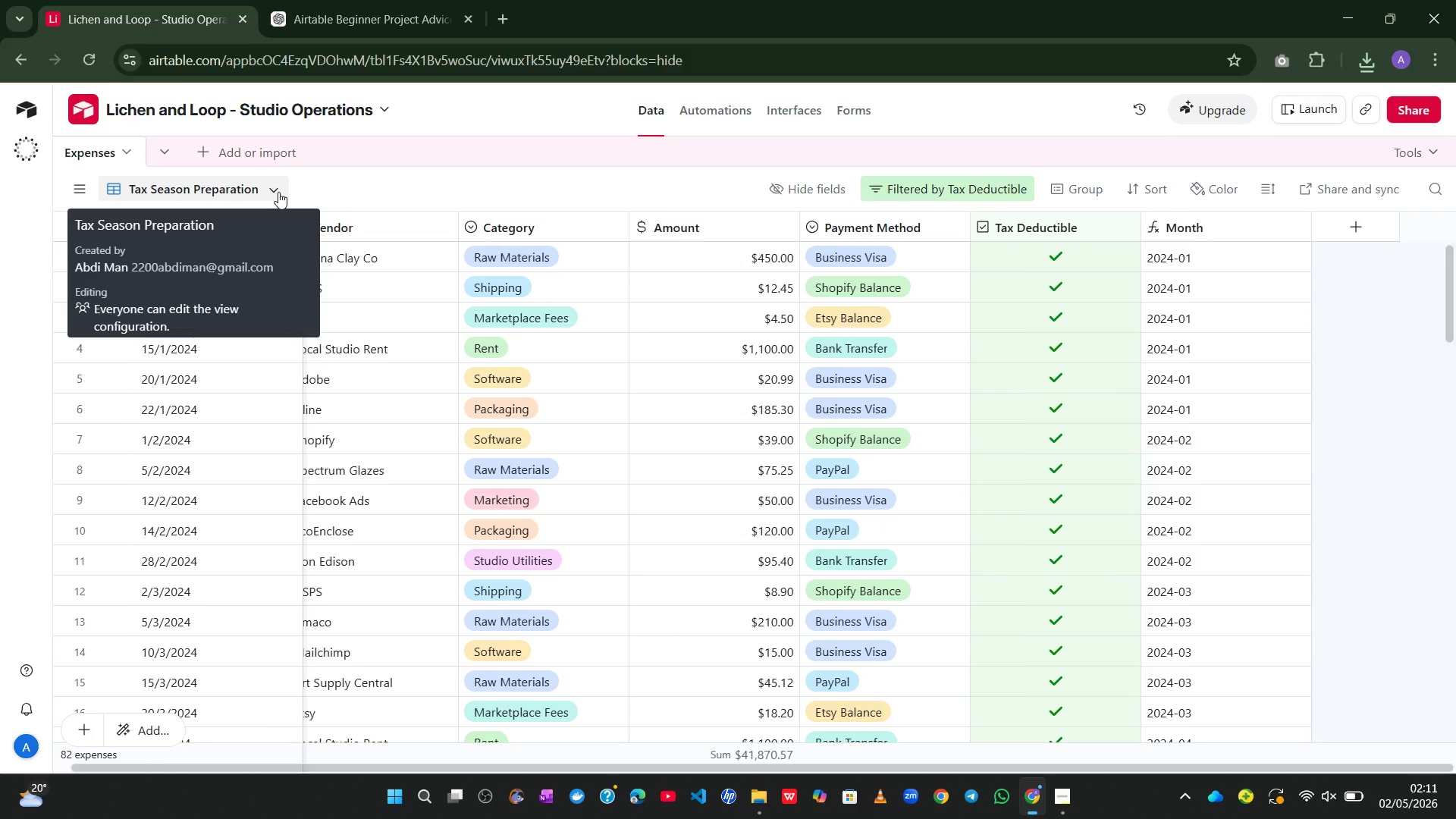 
left_click([278, 192])
 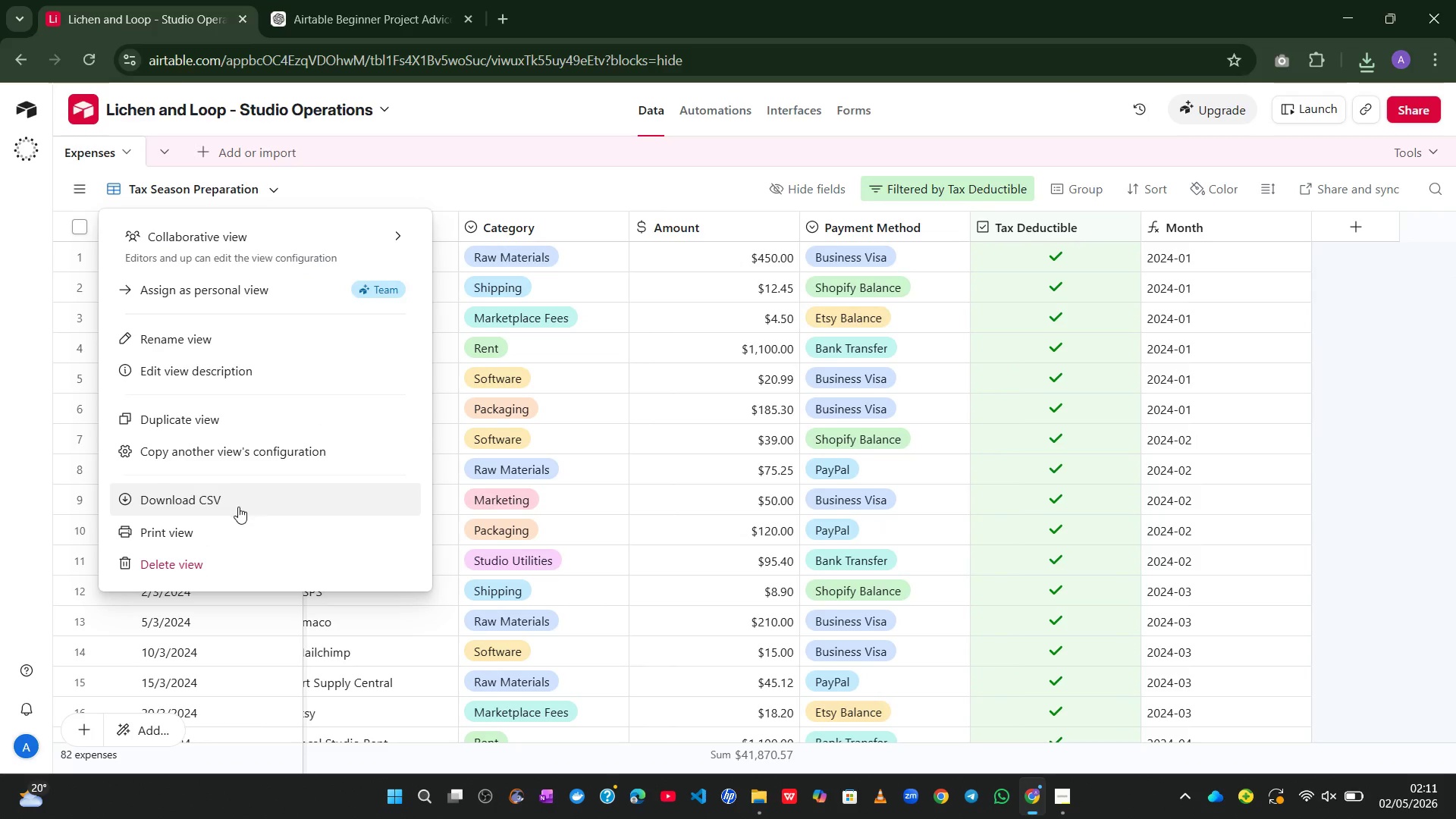 
left_click([238, 507])
 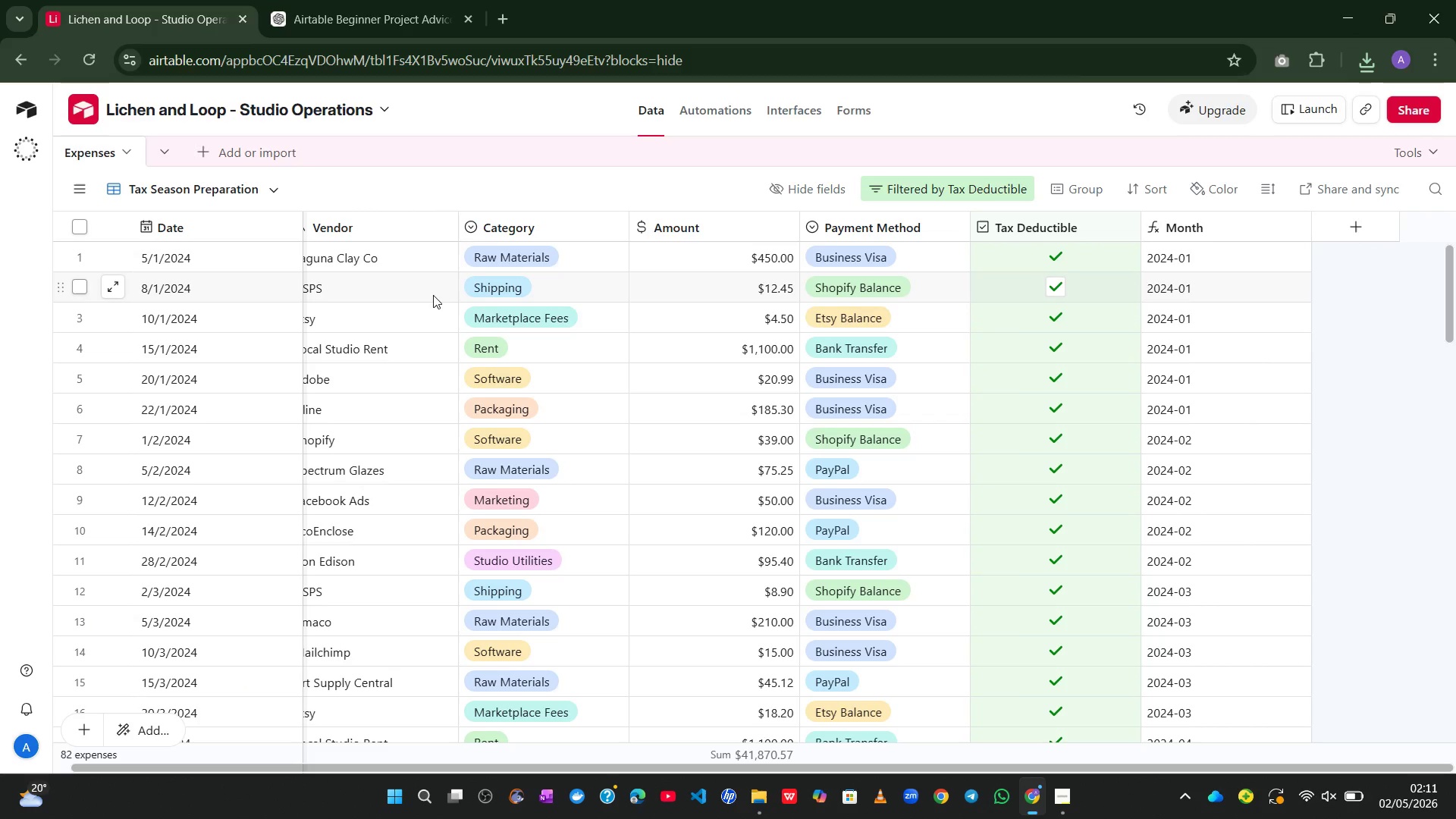 
wait(12.75)
 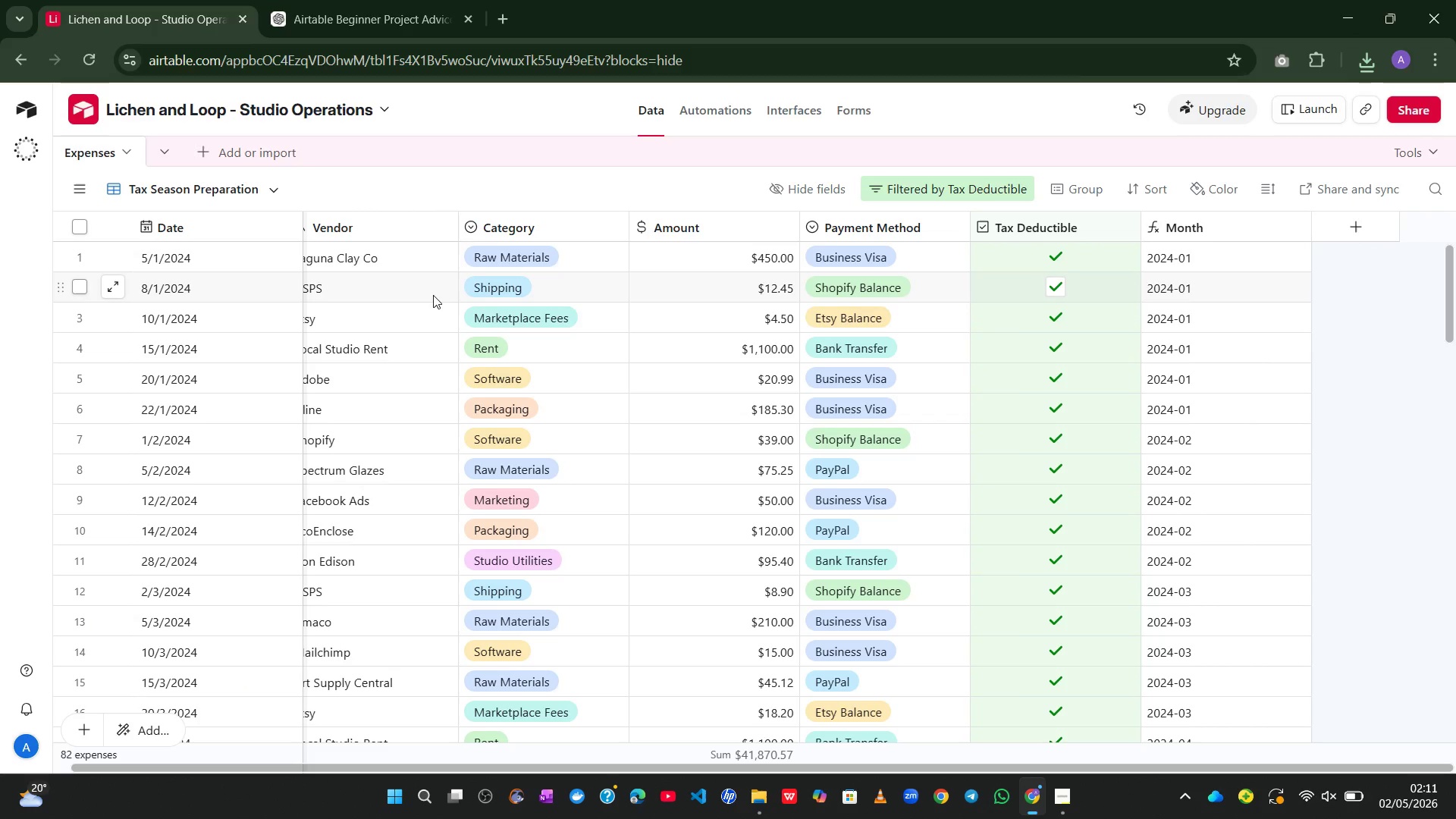 
left_click([1360, 58])
 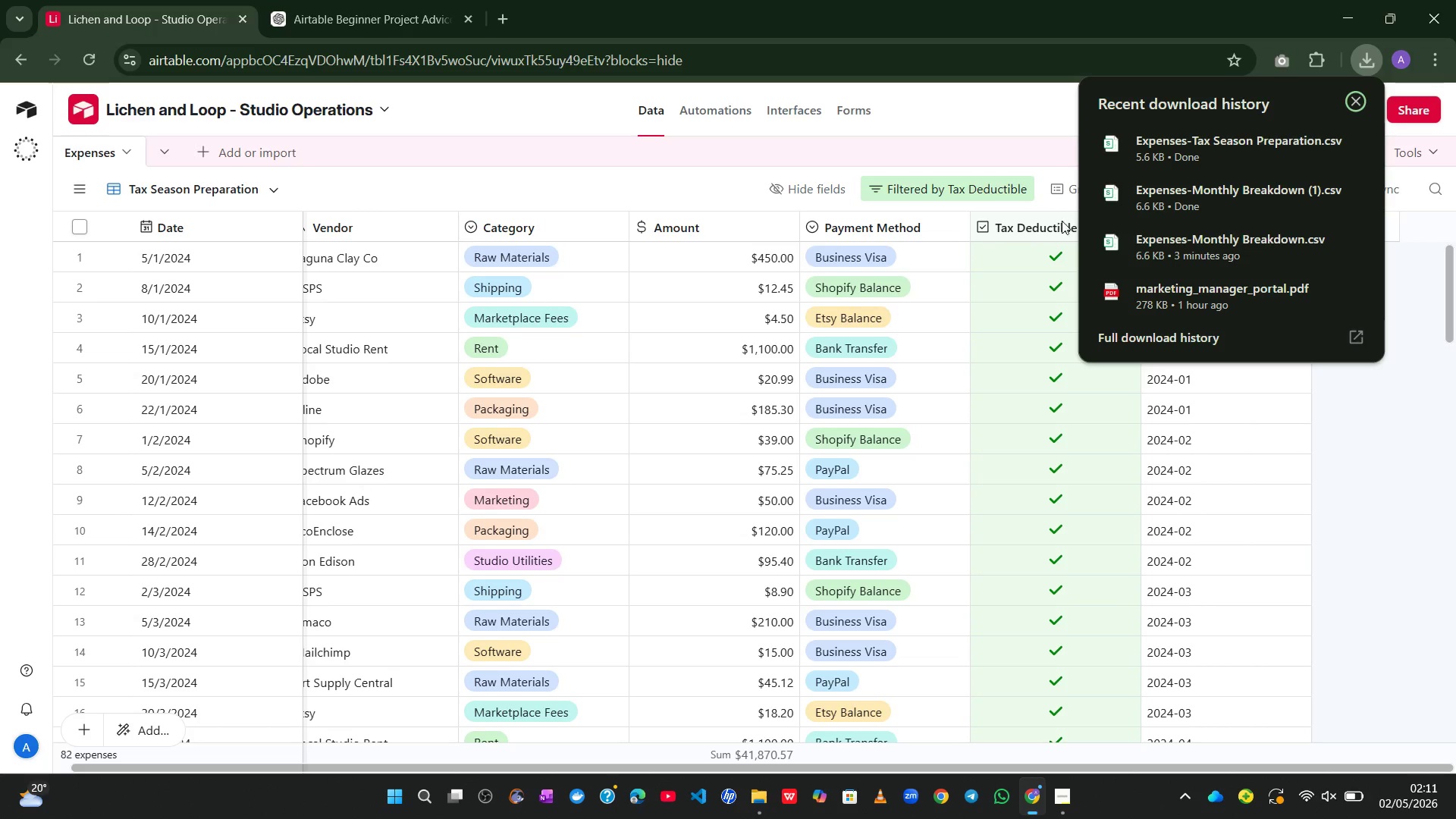 
wait(5.44)
 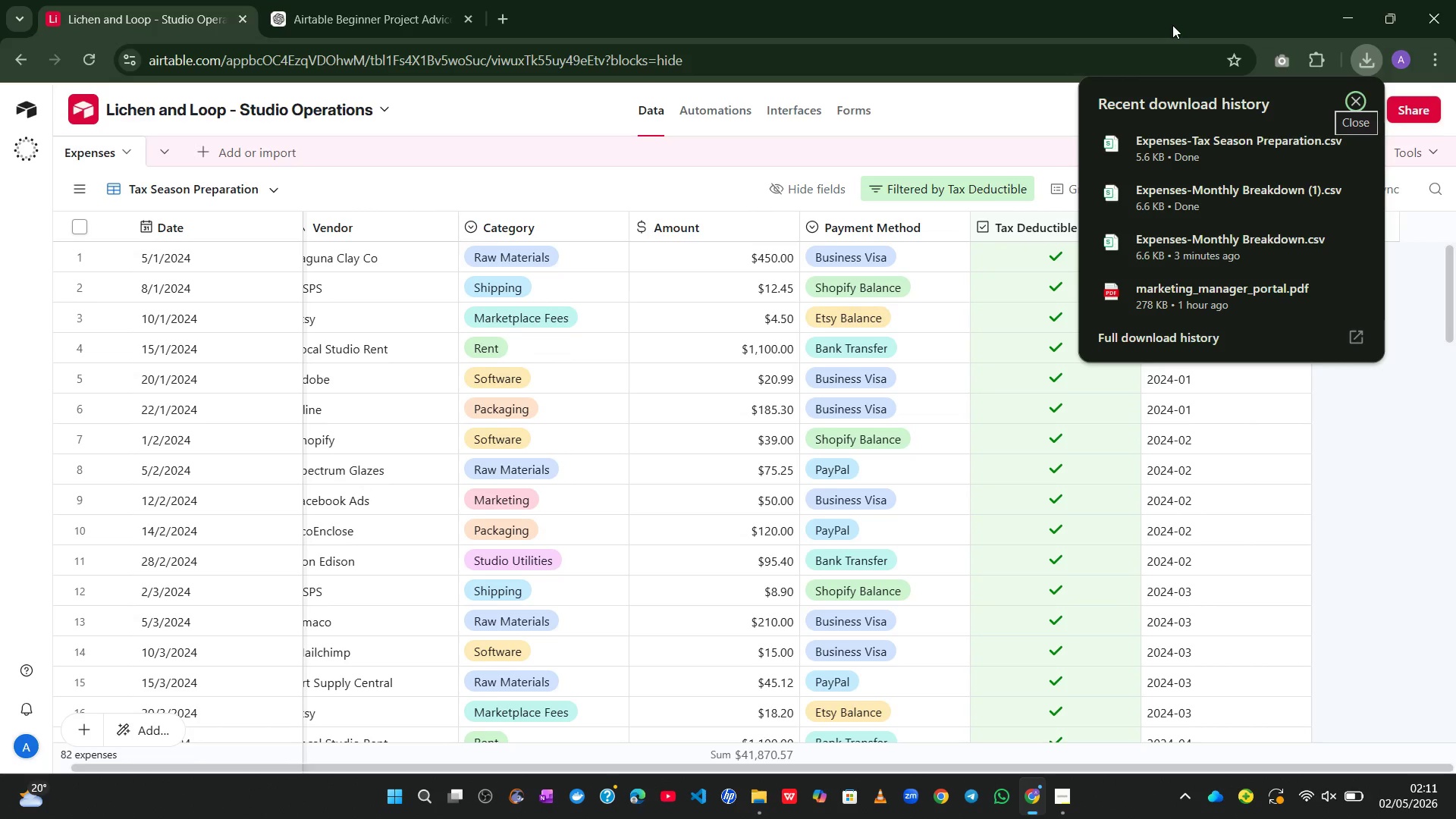 
left_click([1027, 24])
 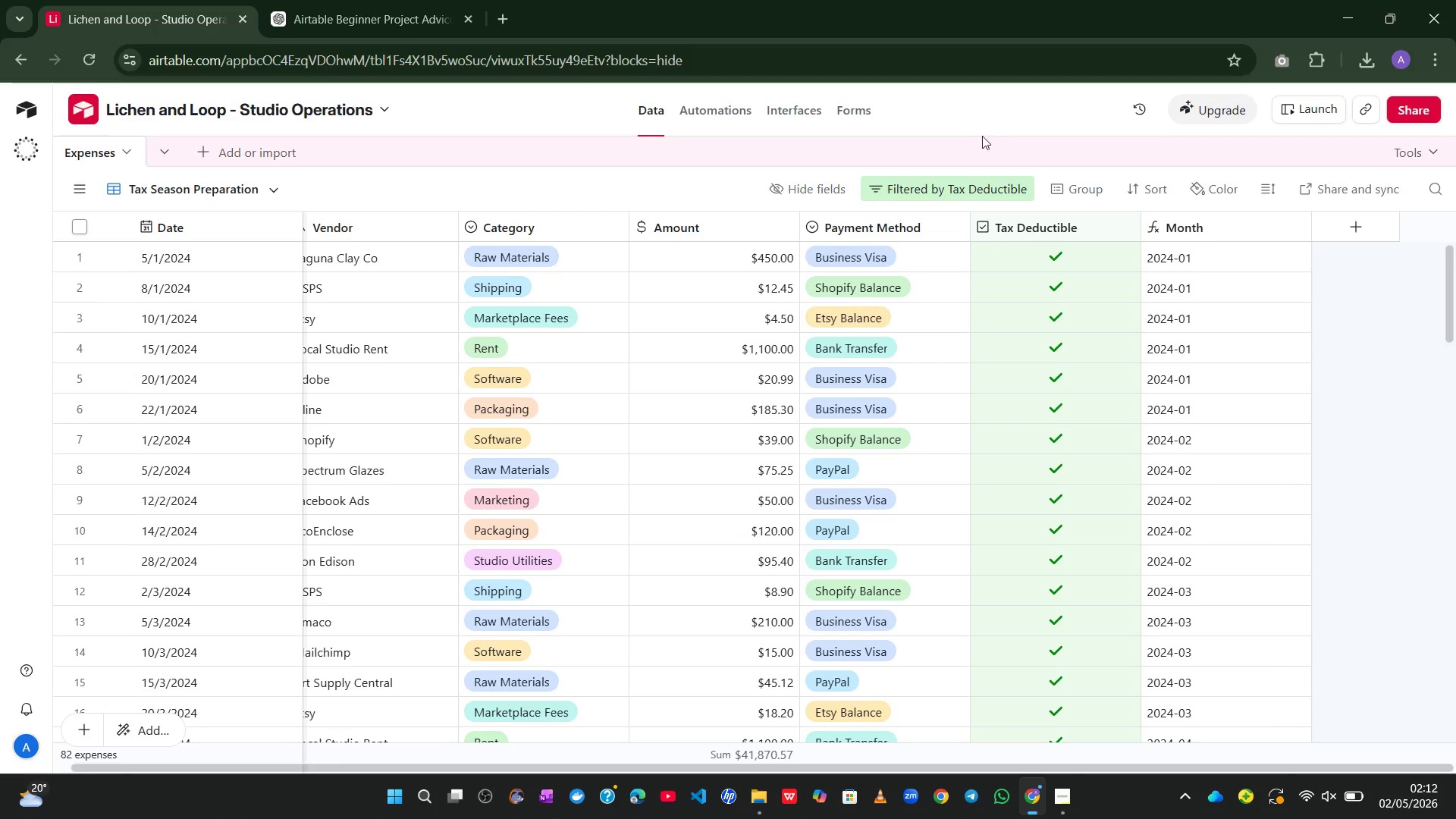 